 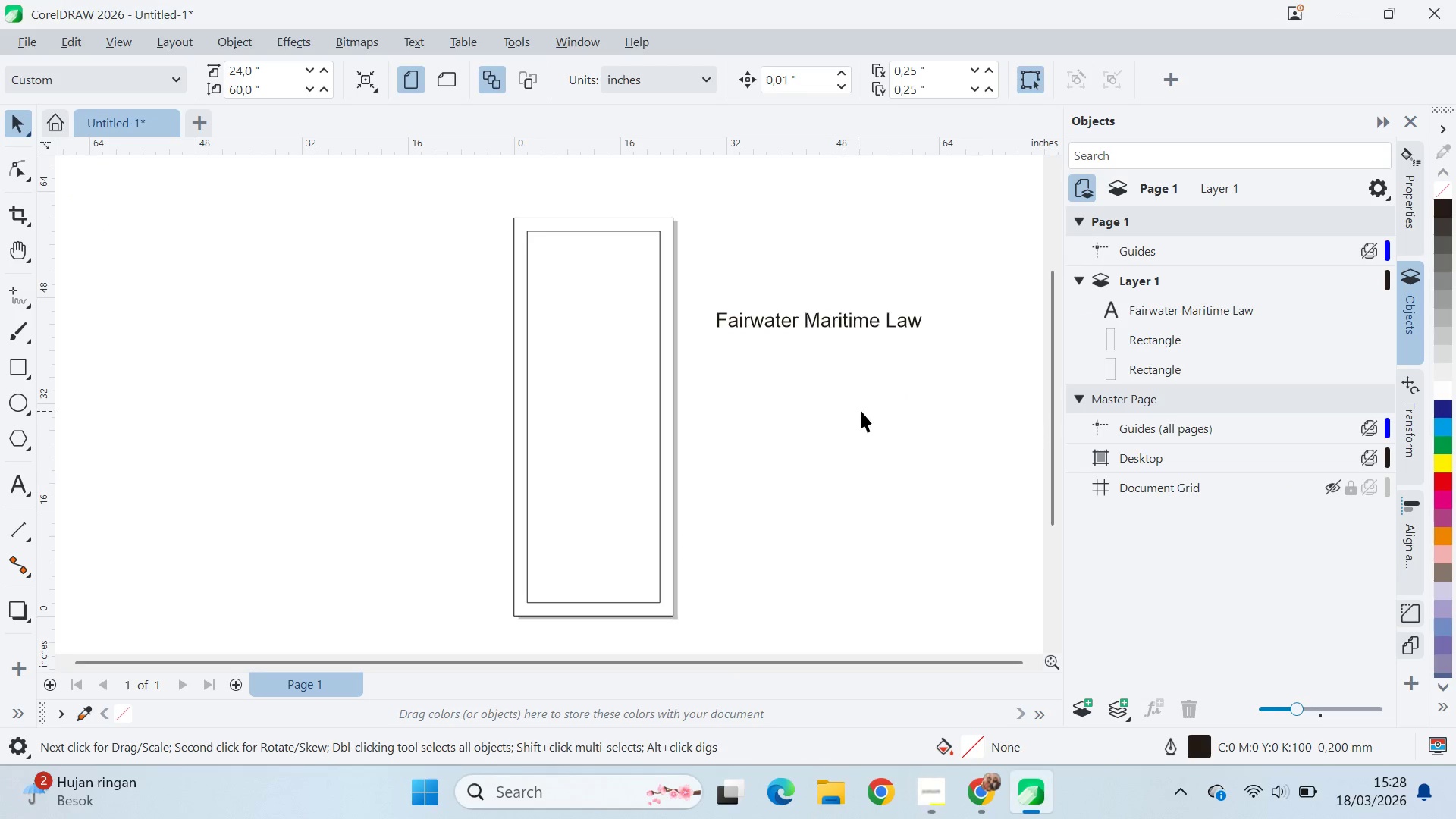 
hold_key(key=ShiftLeft, duration=0.59)
 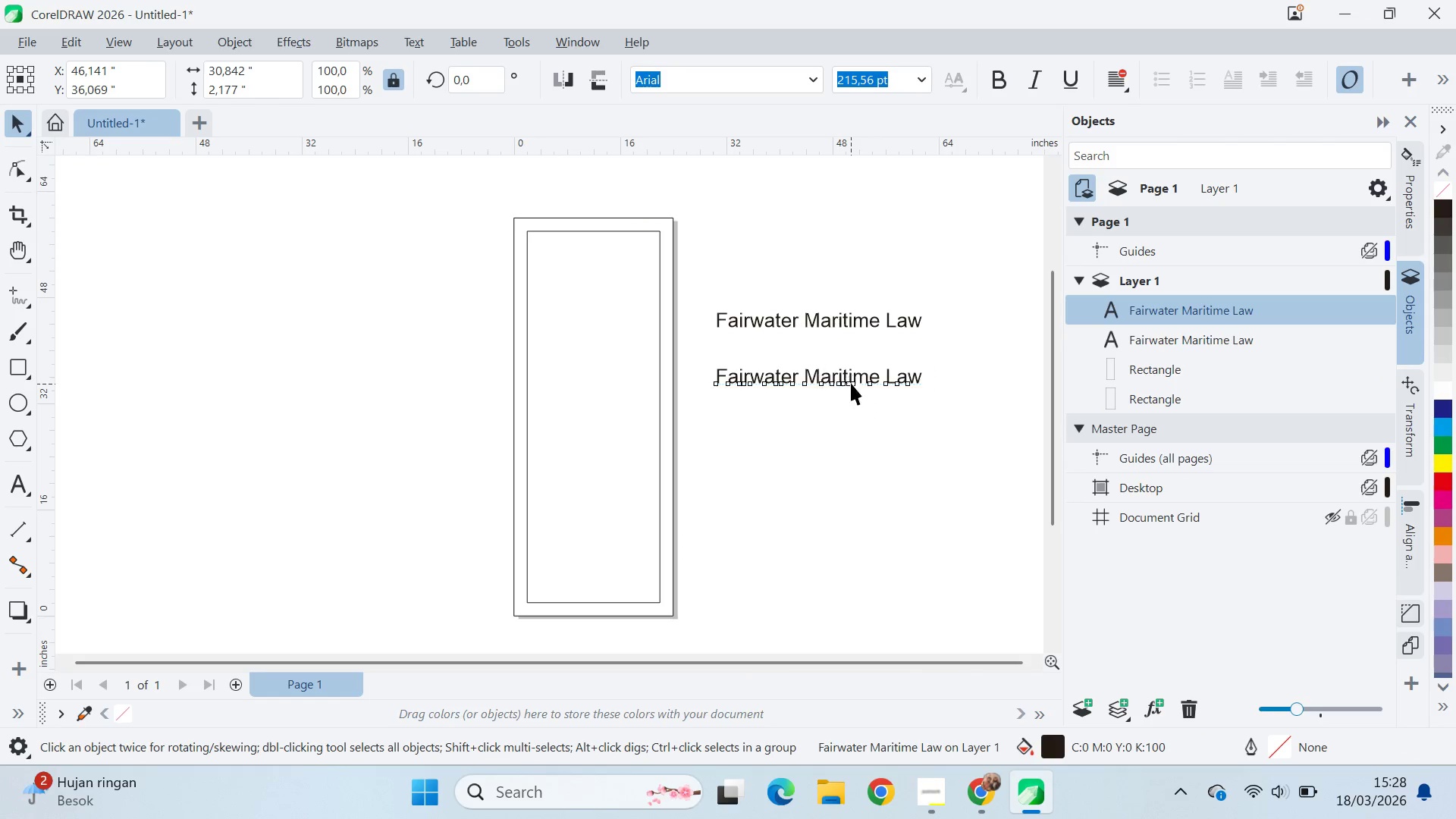 
double_click([851, 383])
 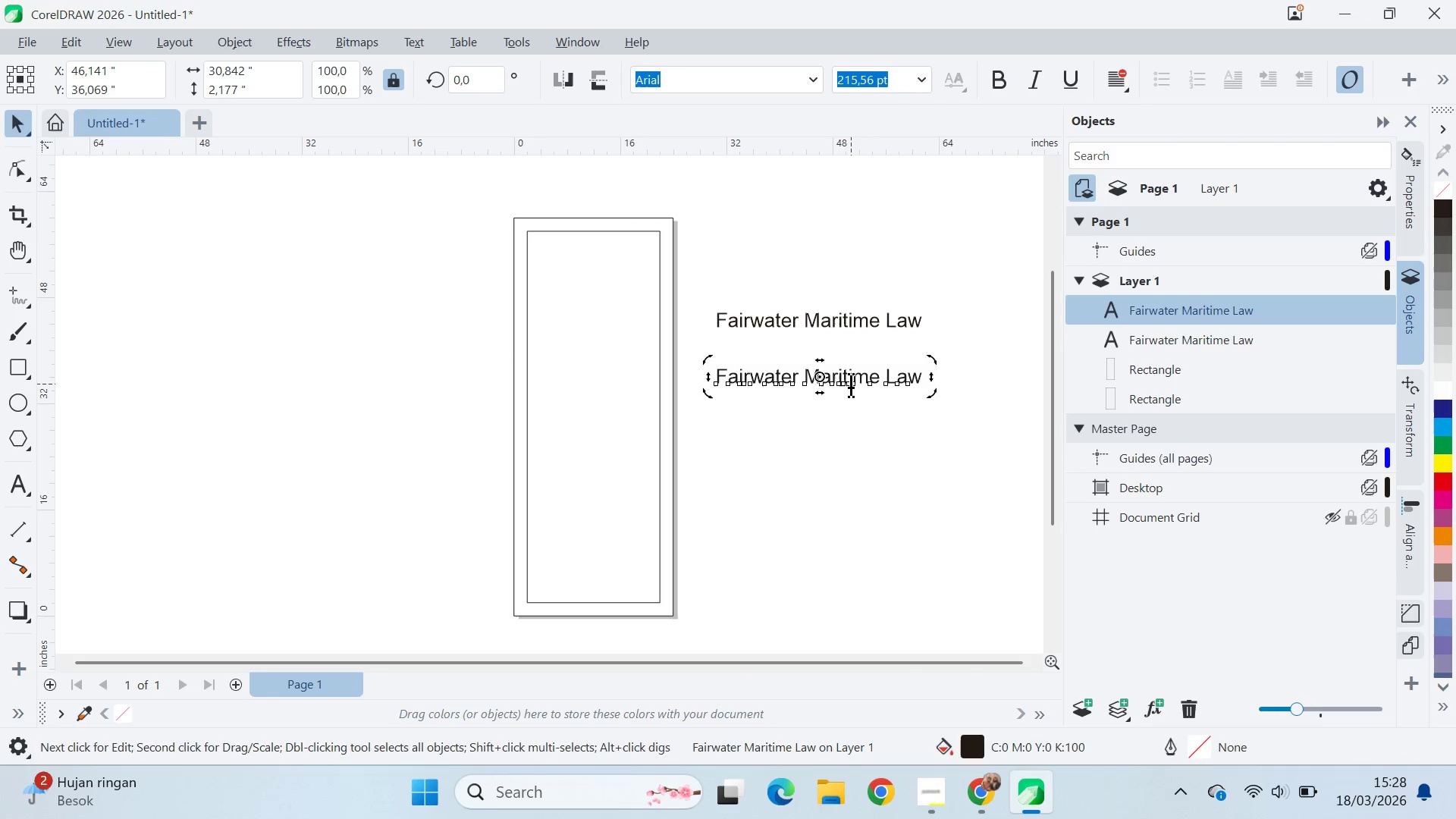 
key(Control+A)
 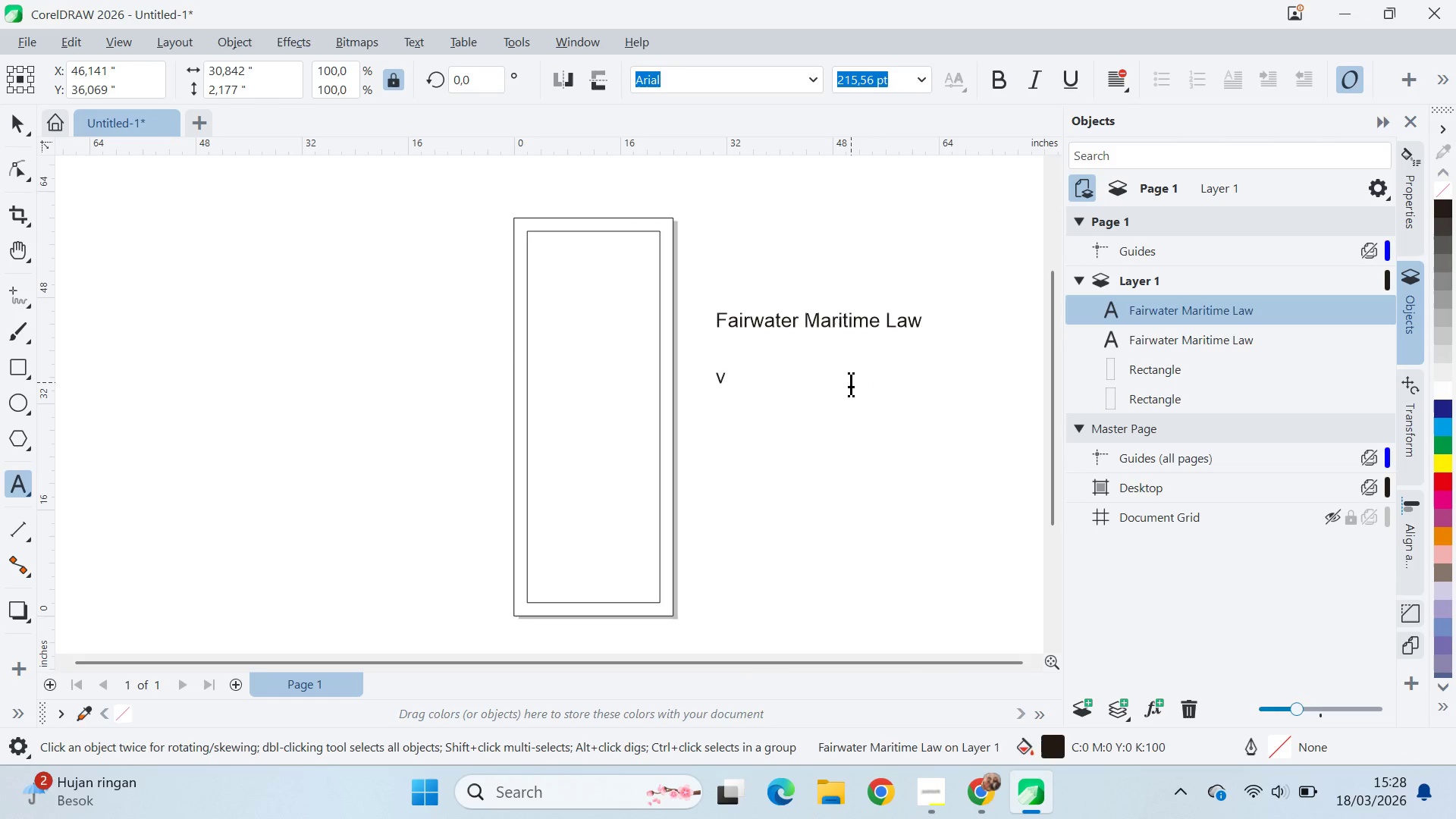 
key(V)
 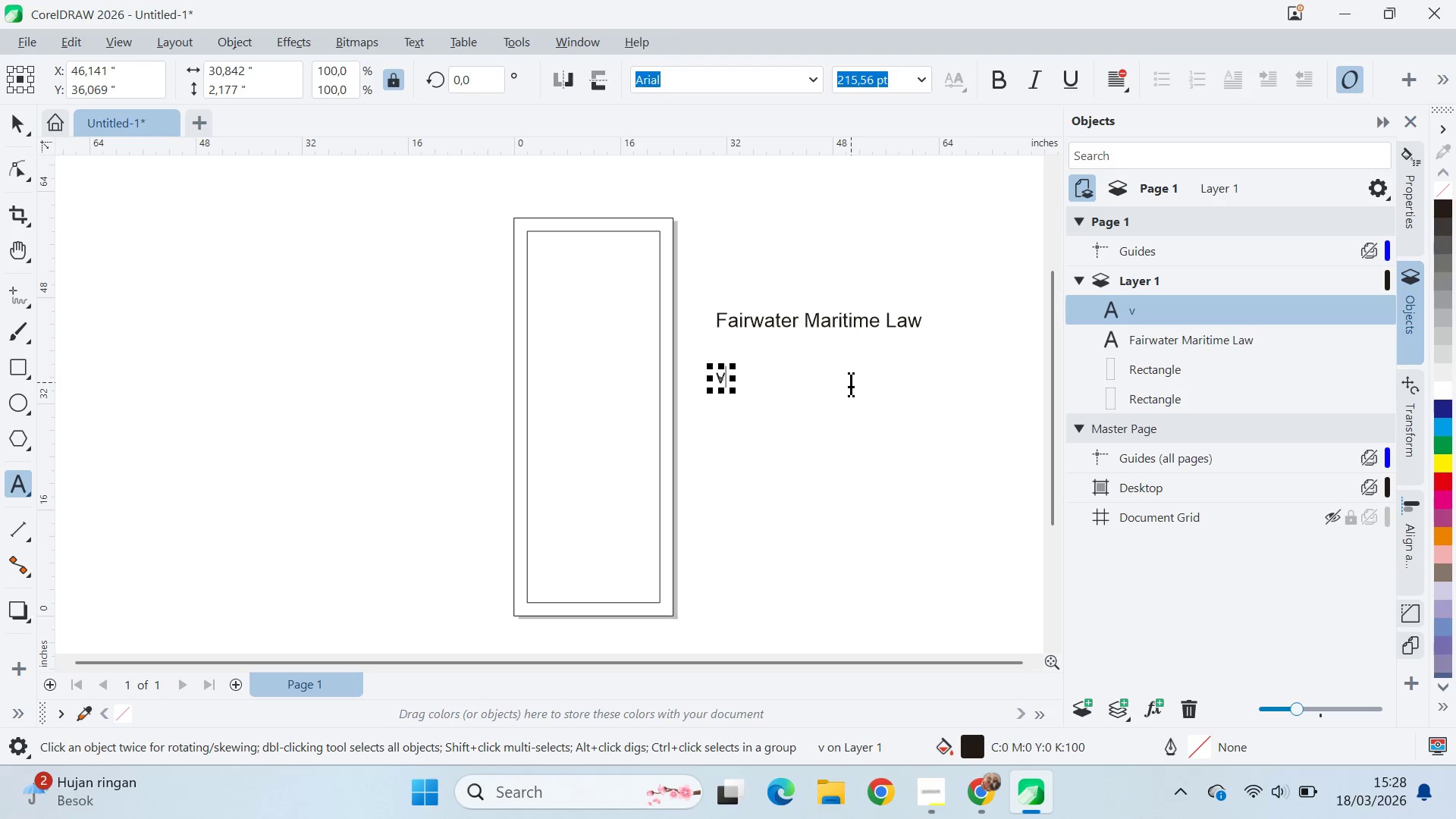 
key(Control+ControlLeft)
 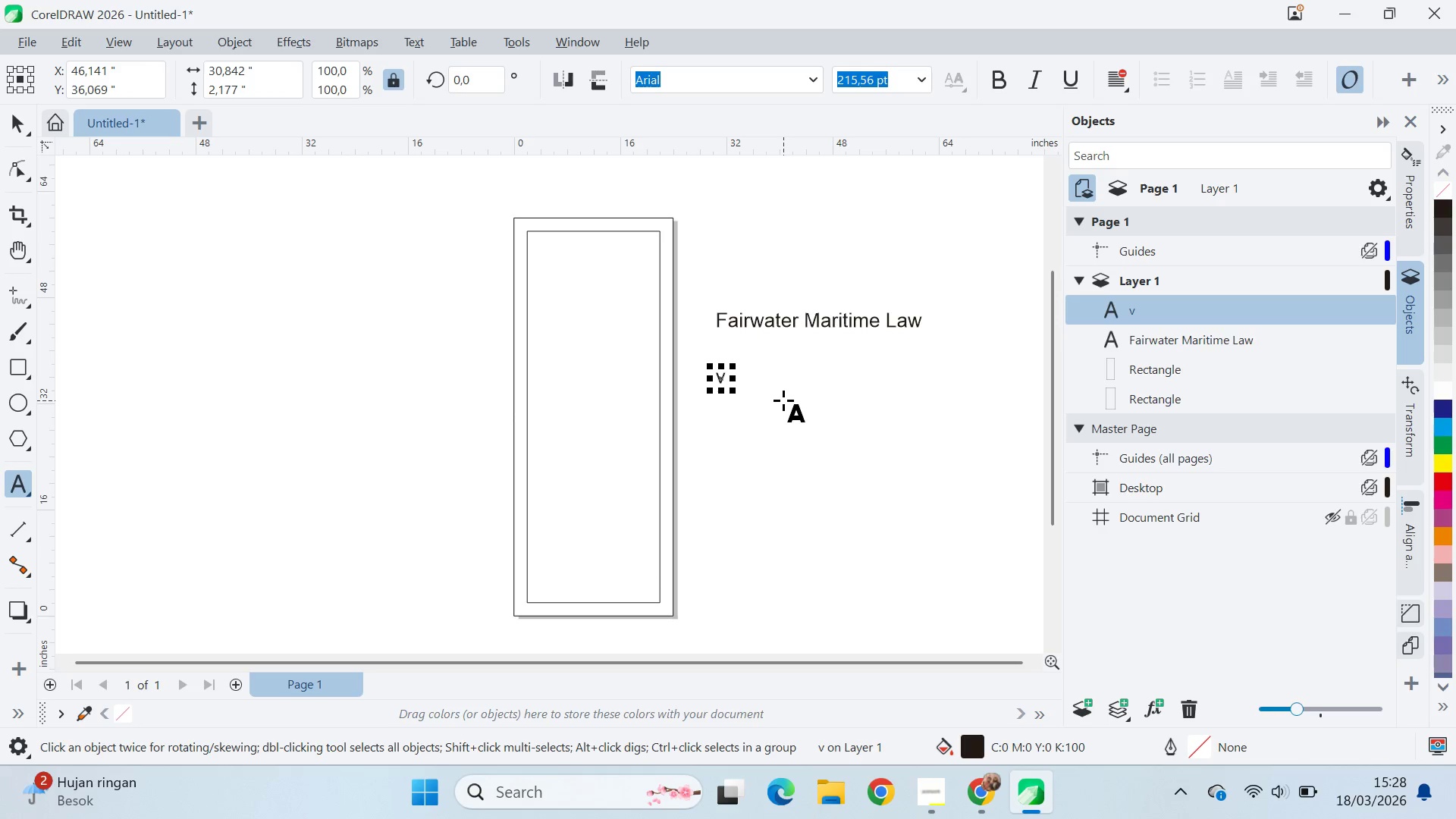 
key(Backspace)
 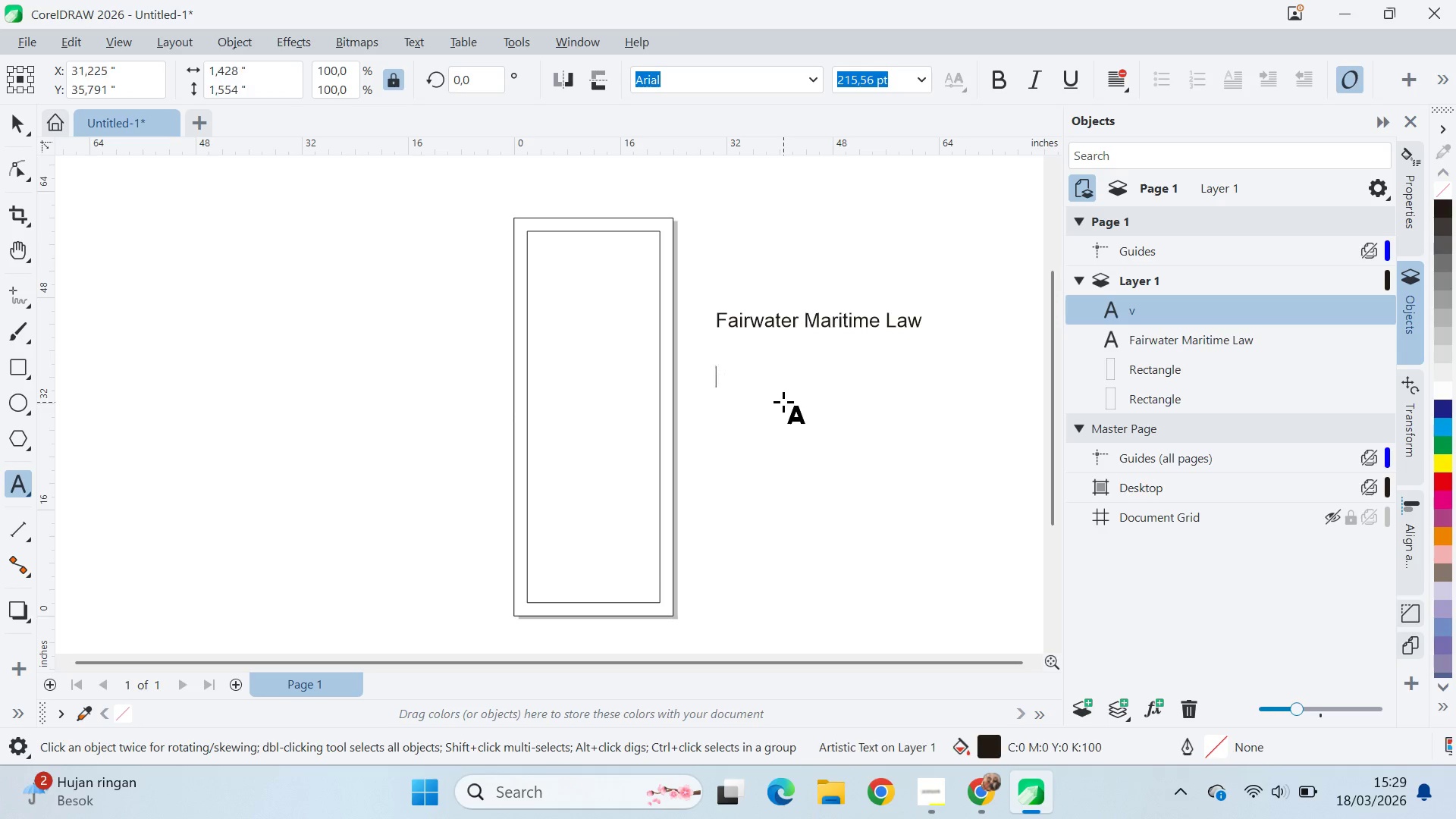 
key(Control+V)
 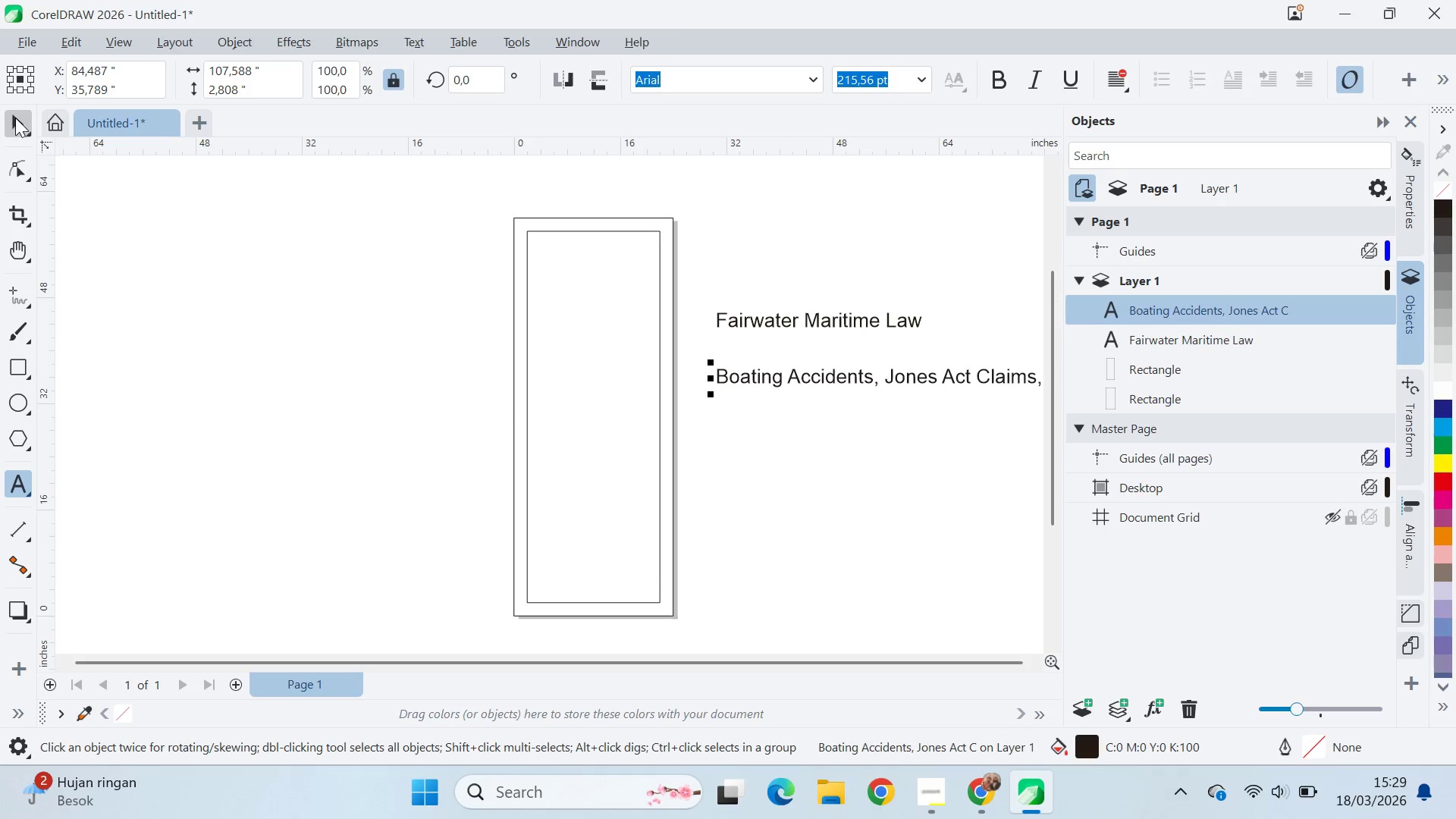 
type(qv)
 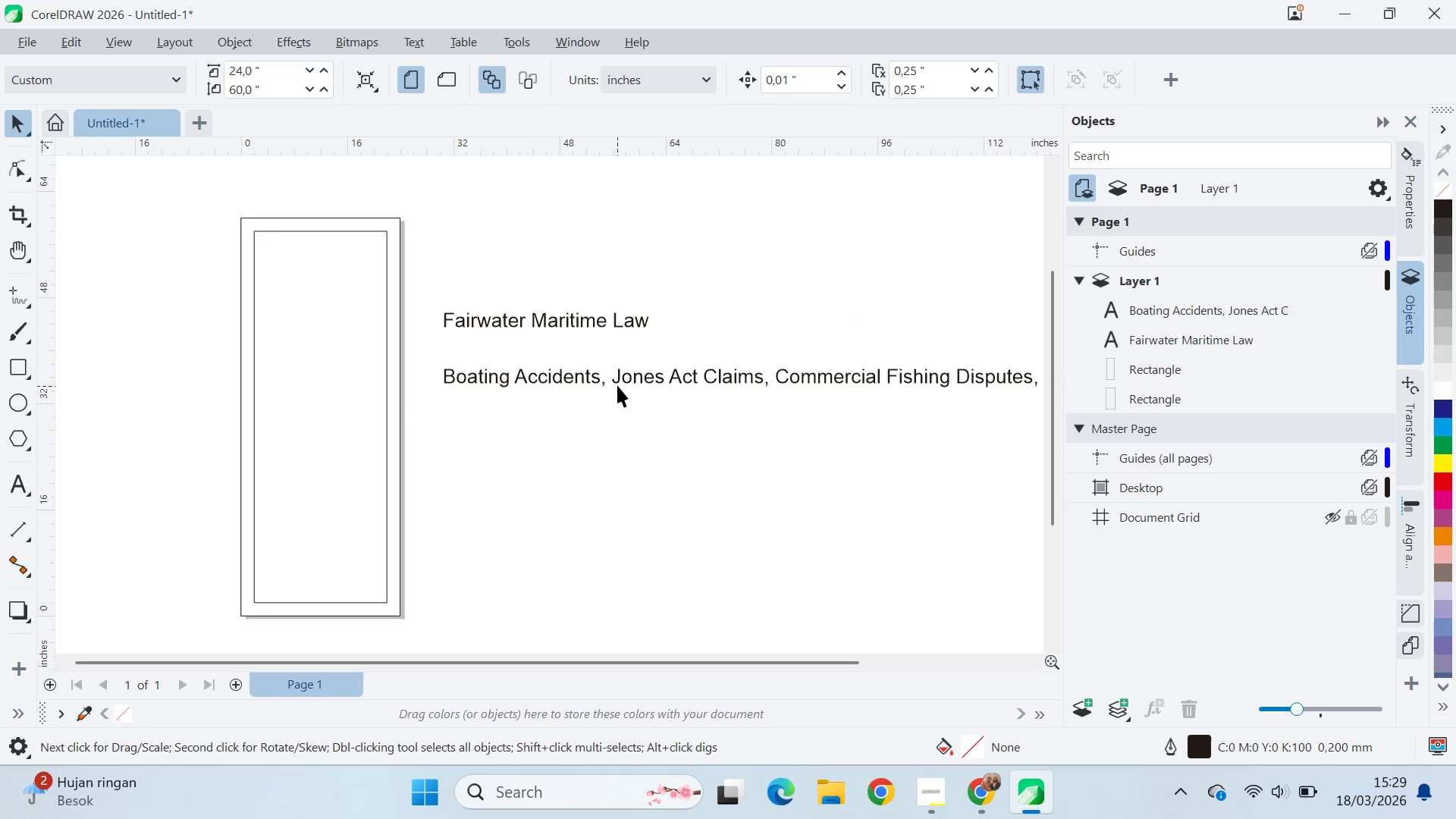 
left_click_drag(start_coordinate=[833, 375], to_coordinate=[560, 375])
 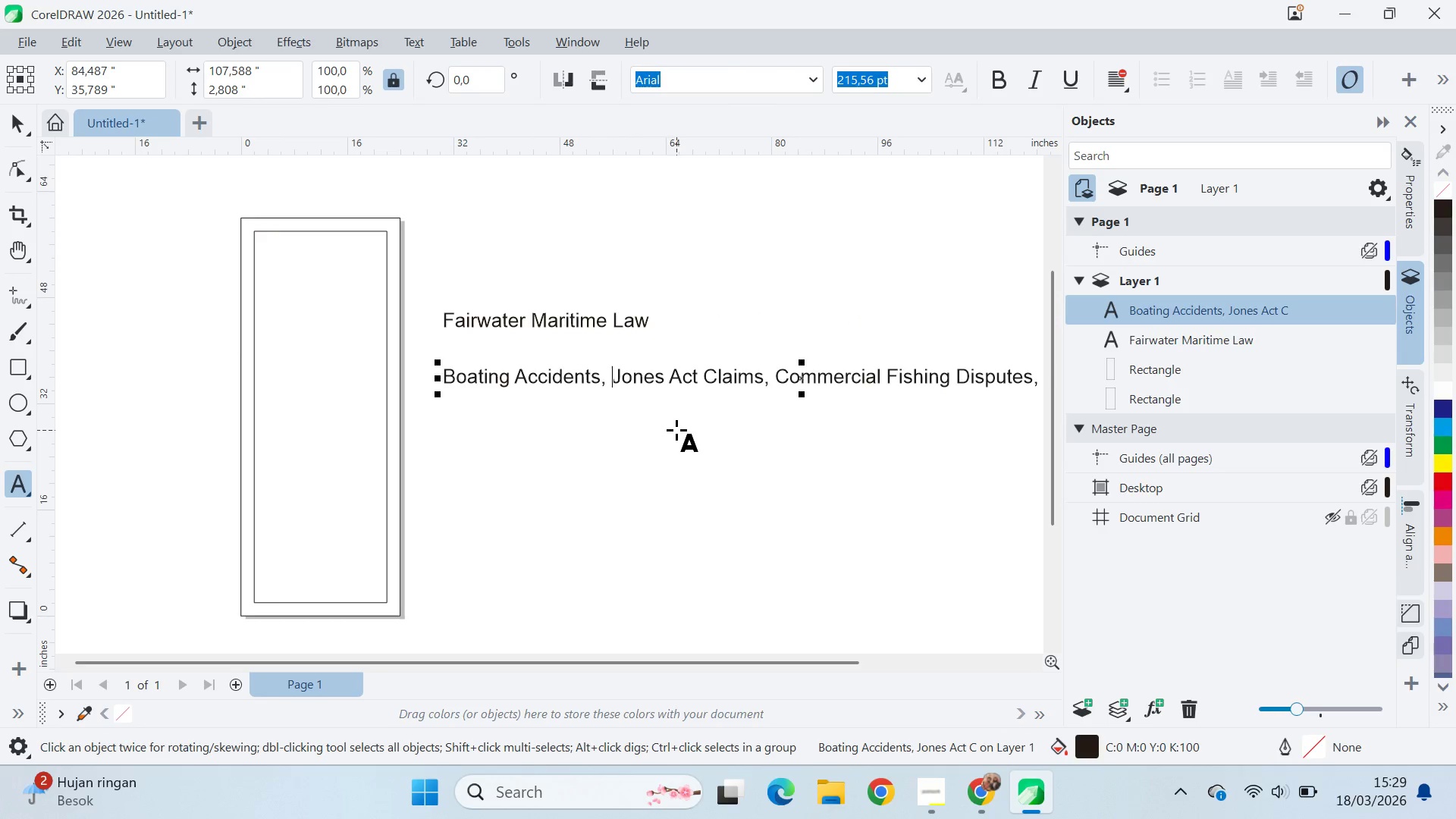 
key(Enter)
 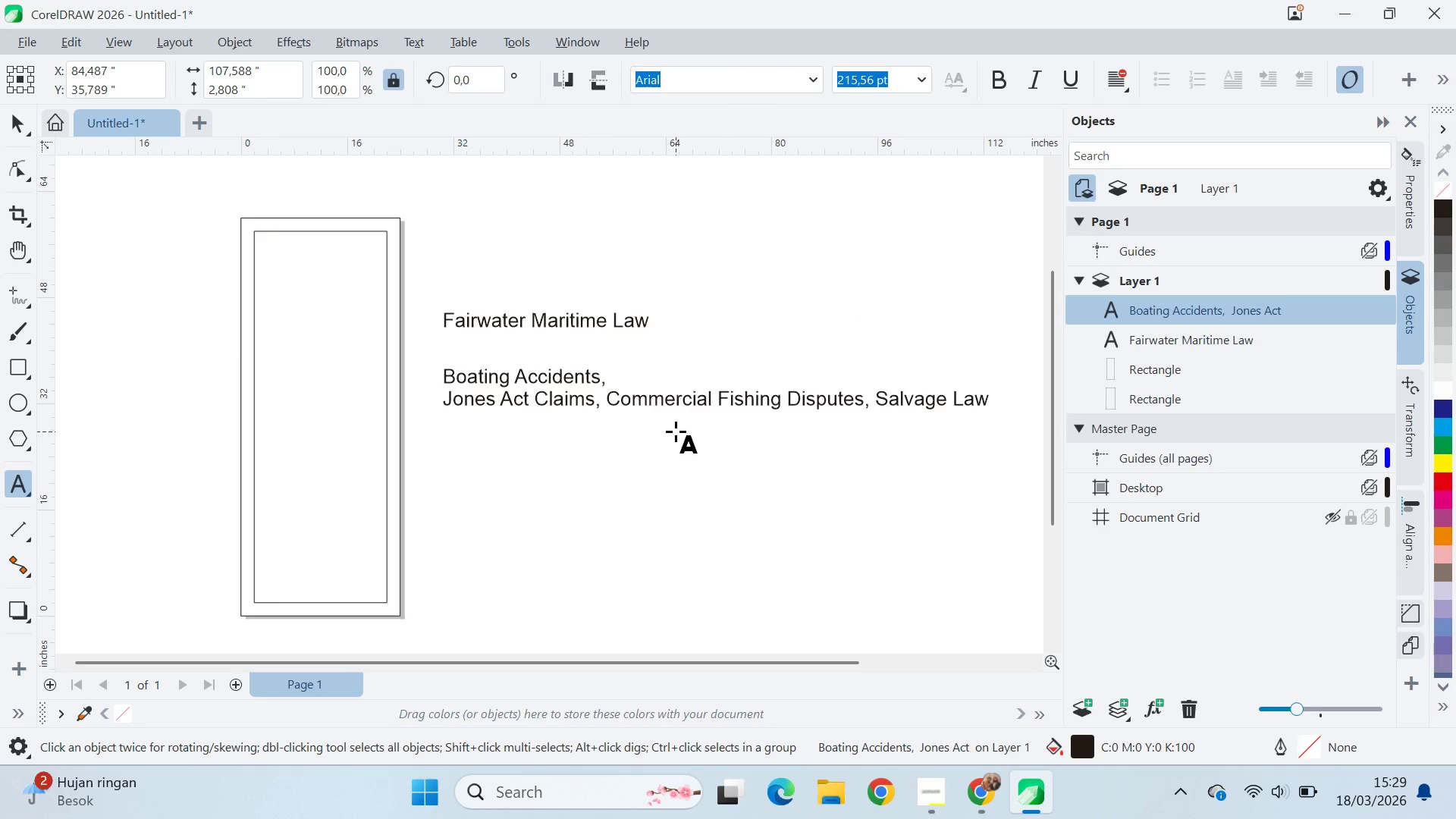 
key(Control+ArrowUp)
 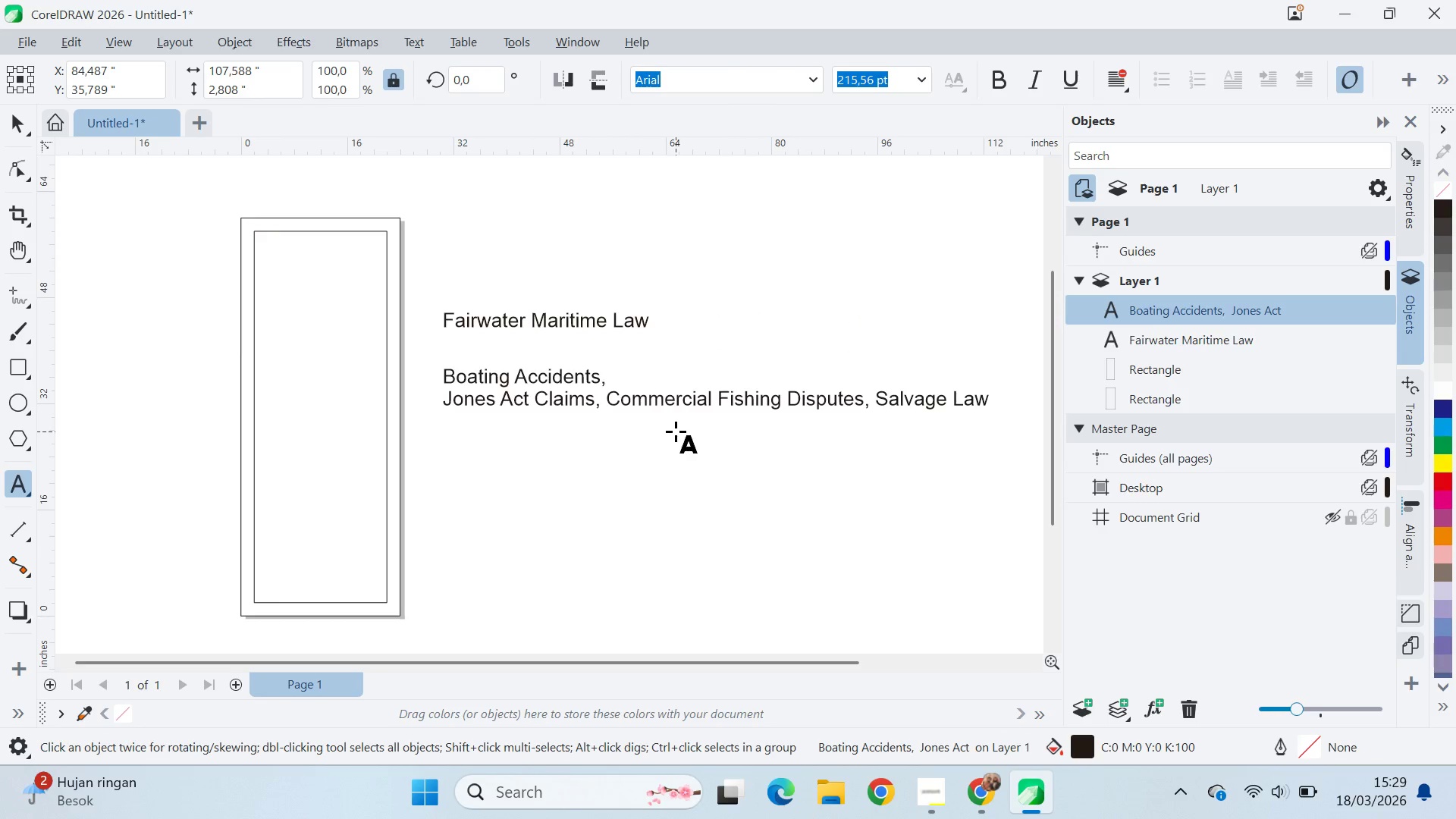 
key(Control+ArrowRight)
 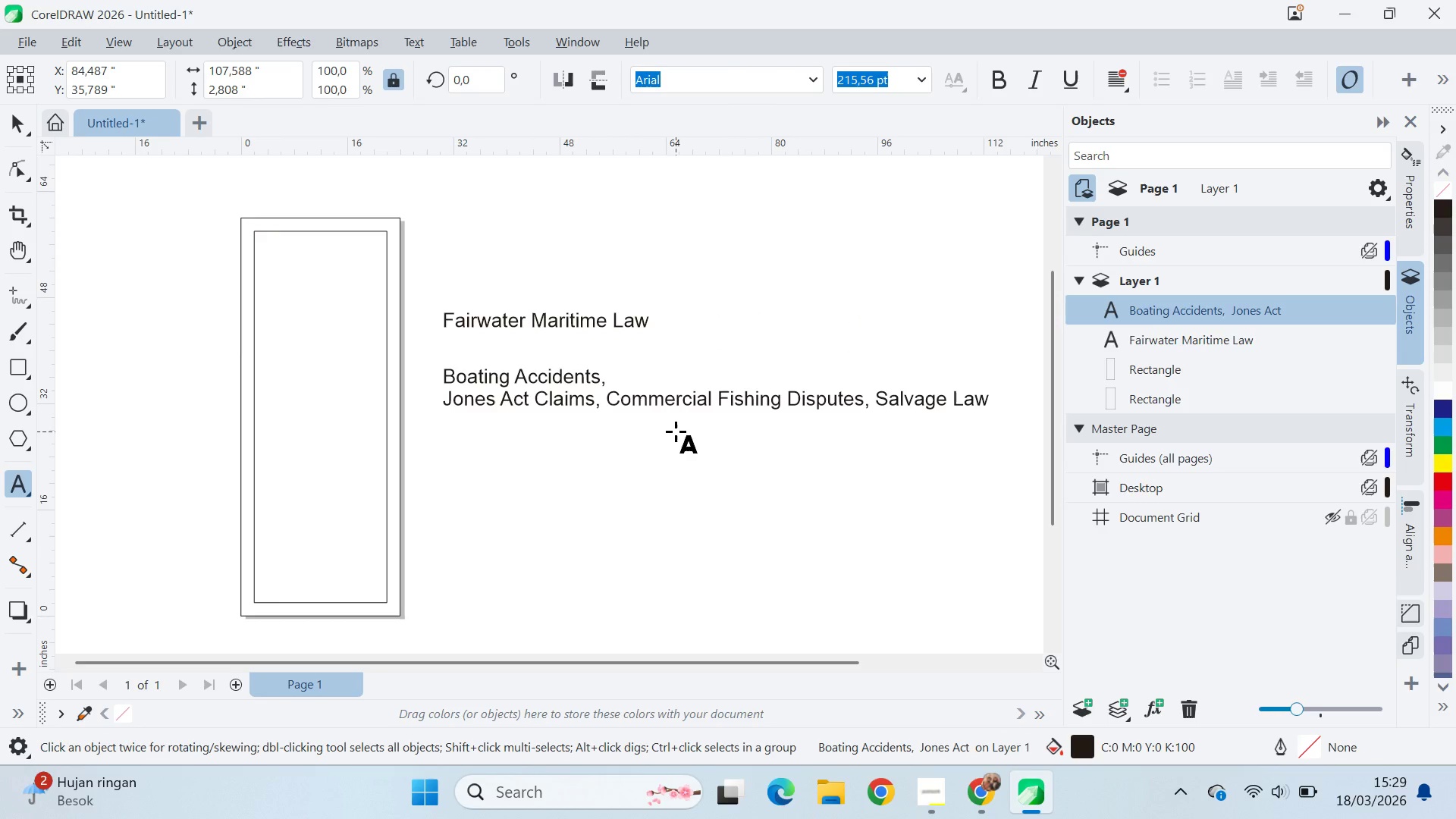 
key(Control+ArrowRight)
 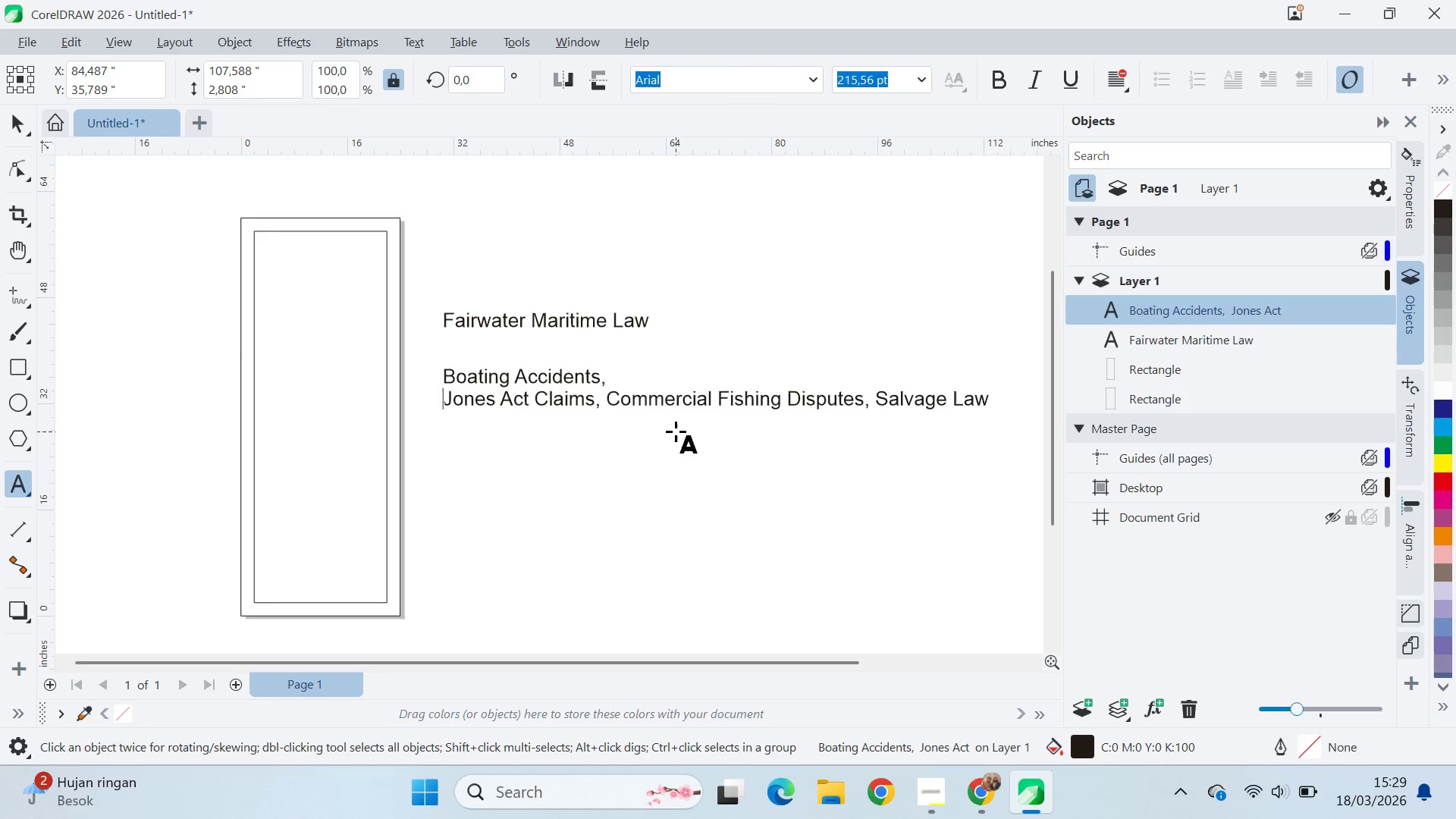 
key(ArrowLeft)
 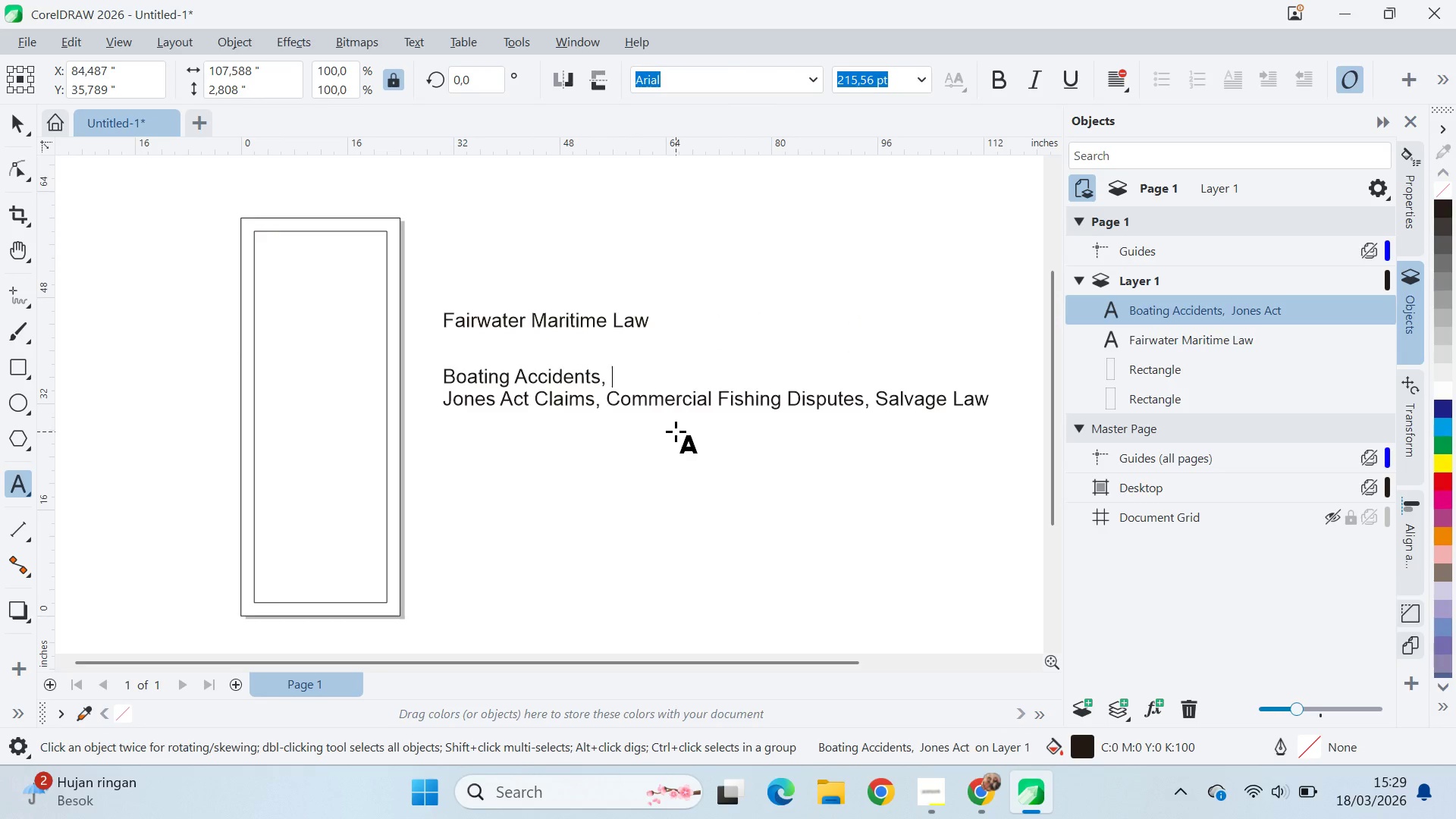 
key(Backspace)
 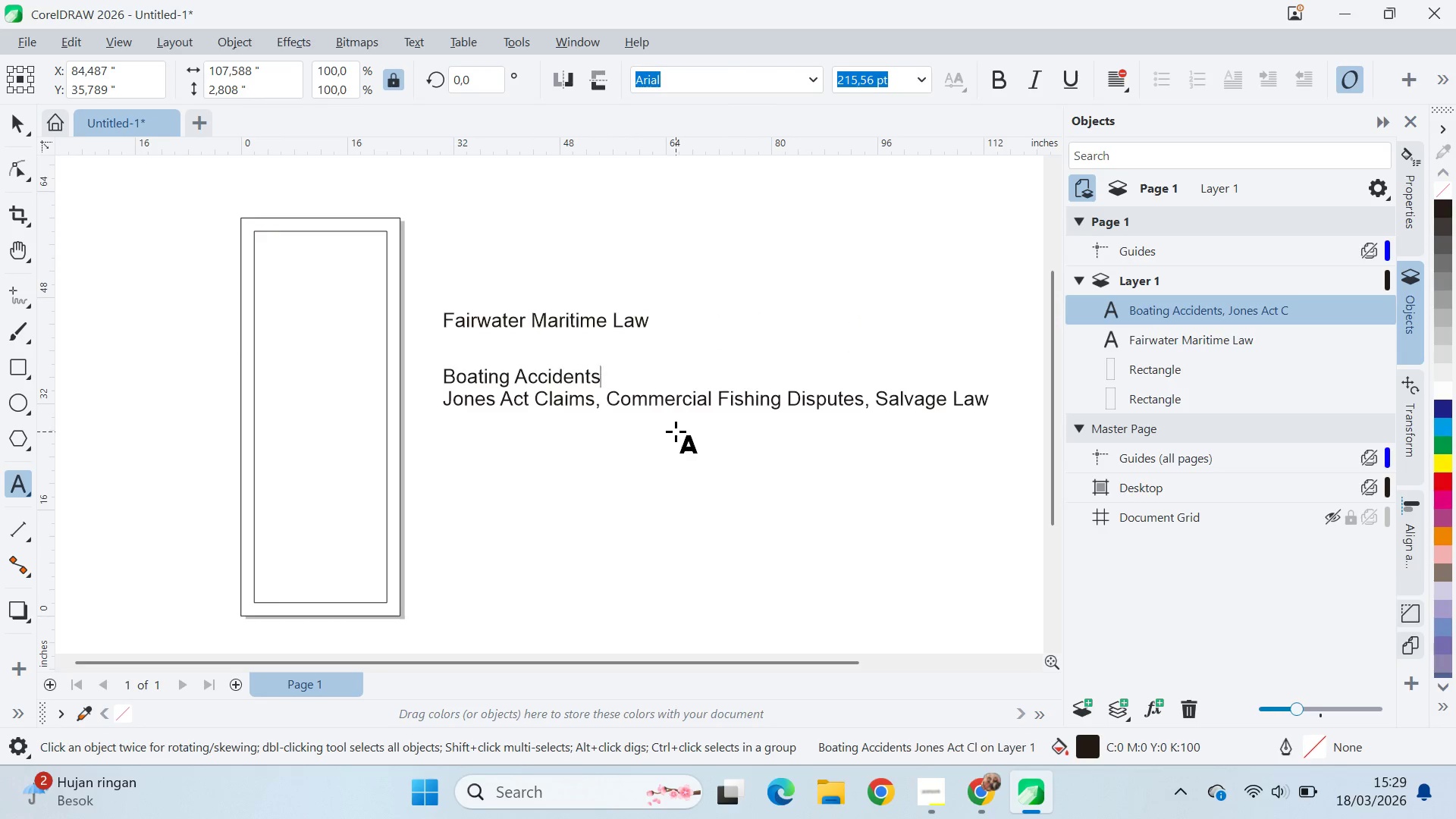 
key(Backspace)
 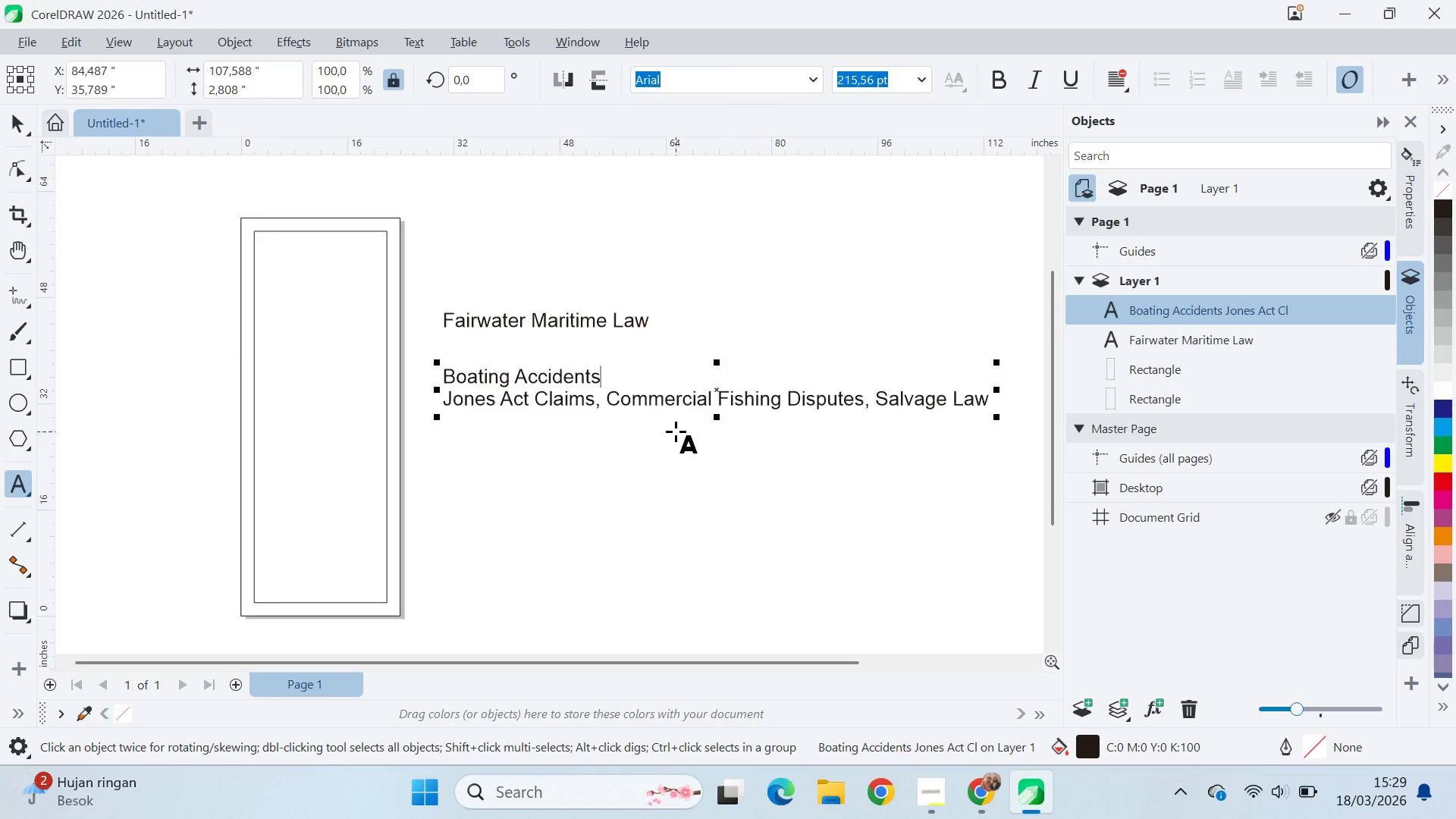 
key(ArrowDown)
 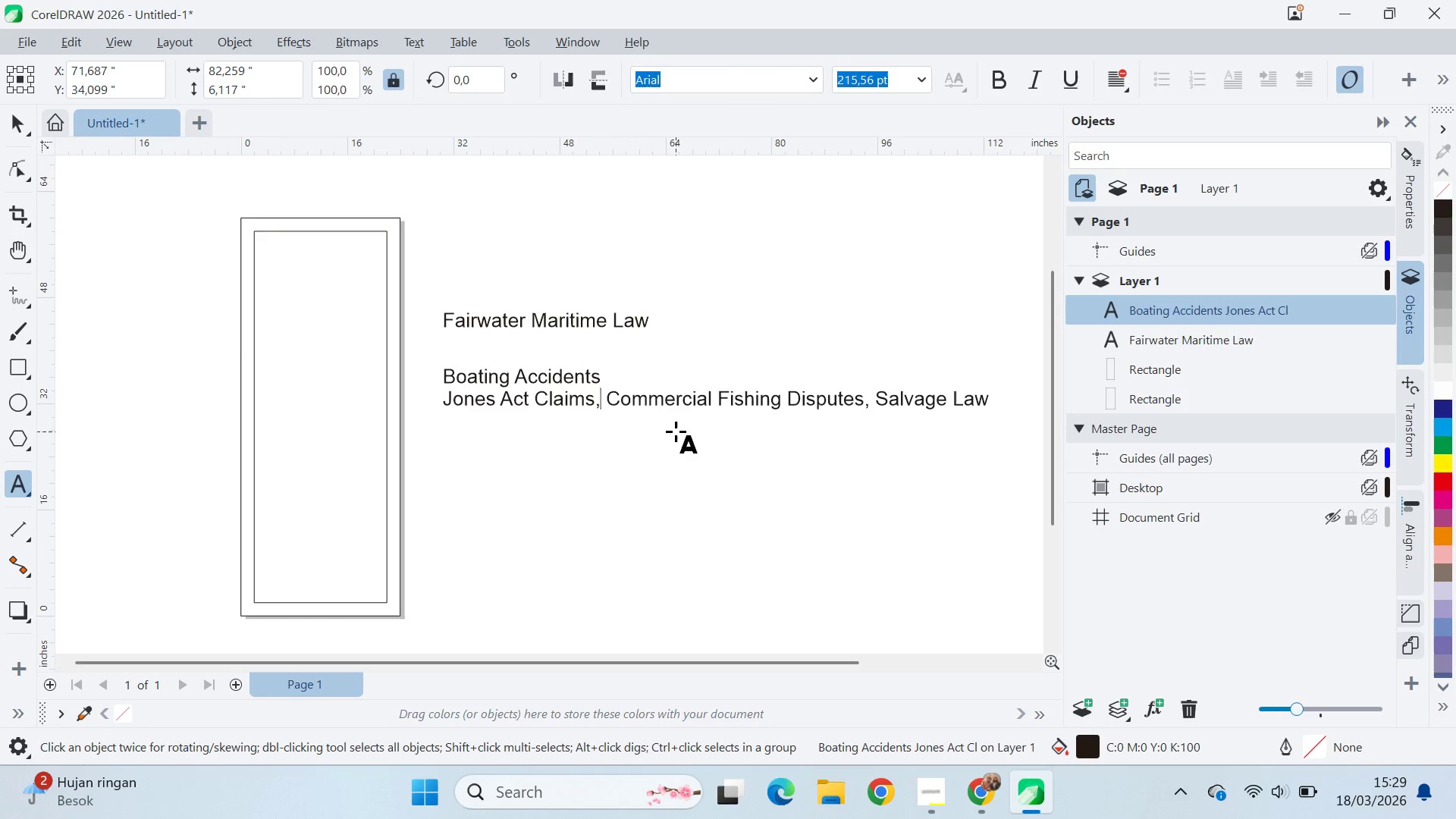 
key(Backspace)
 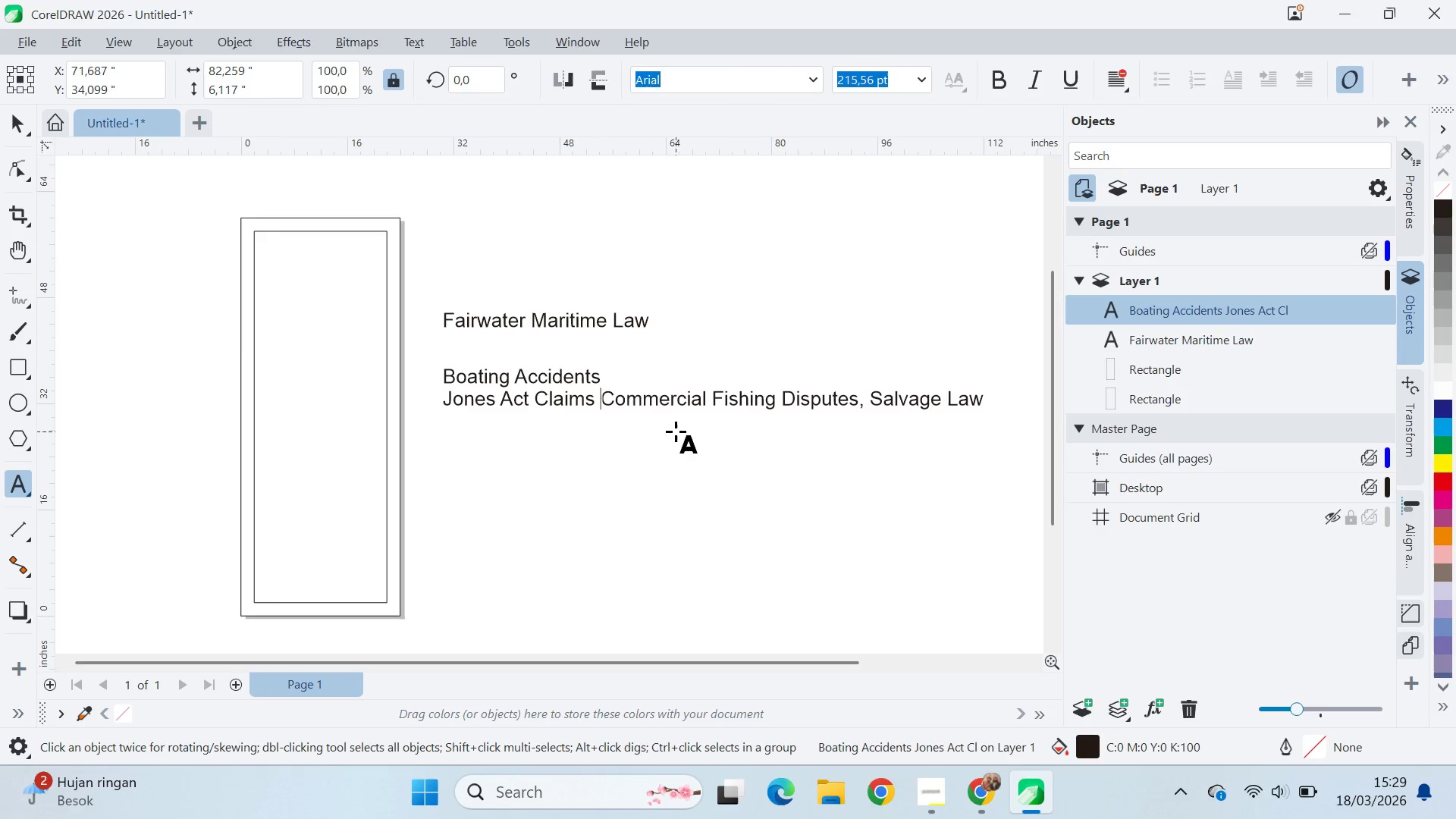 
key(ArrowRight)
 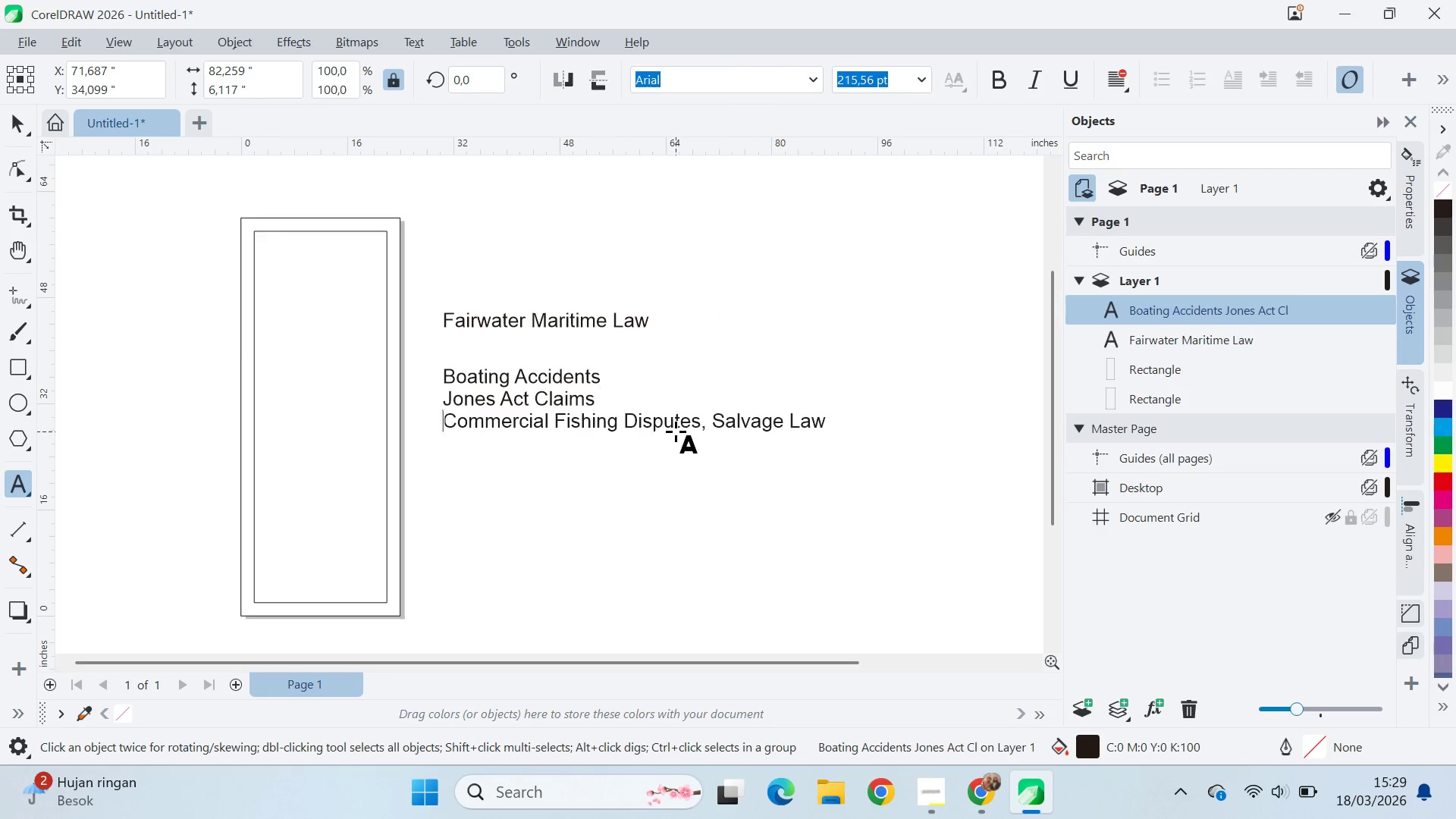 
key(Enter)
 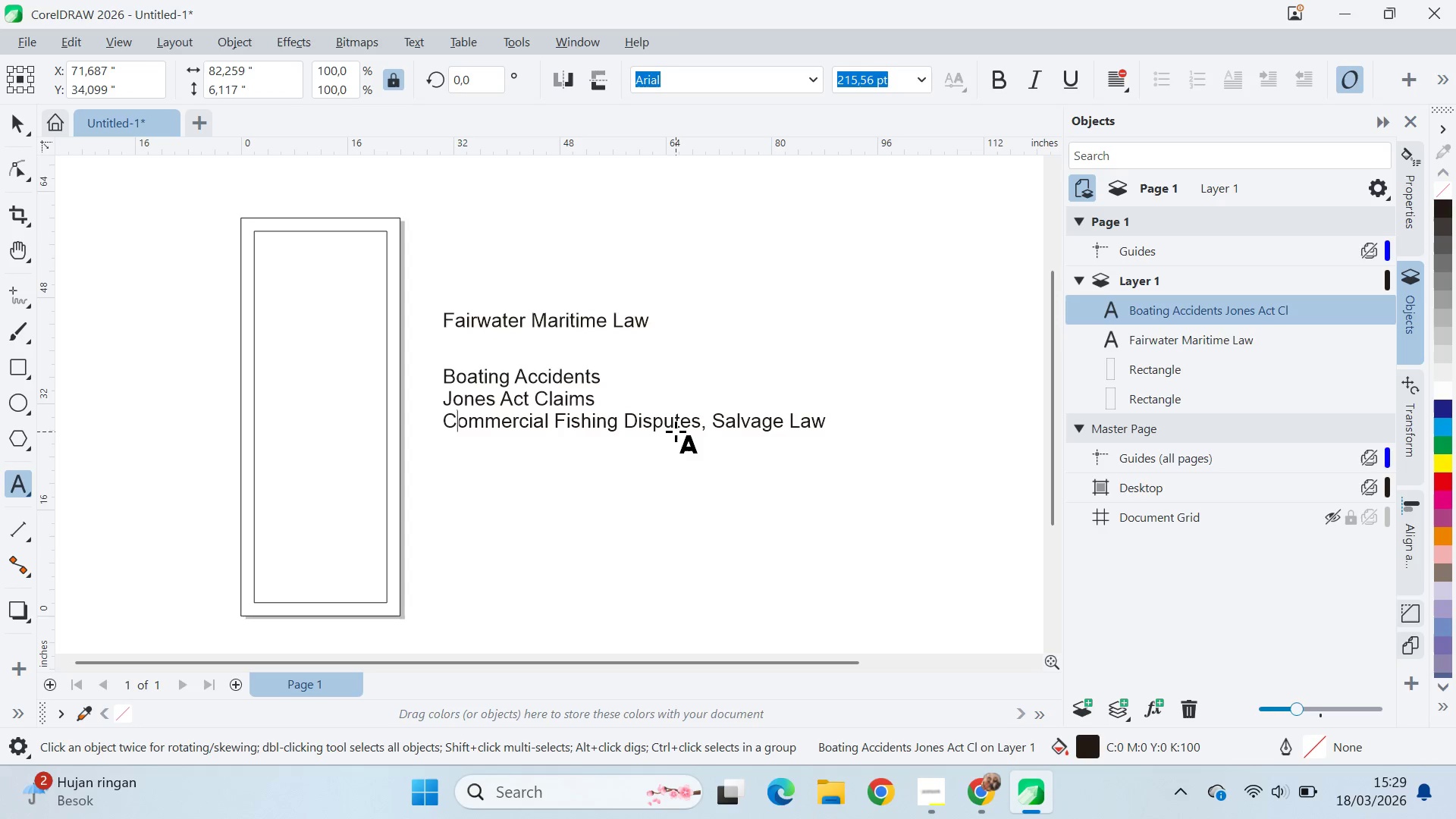 
key(ArrowRight)
 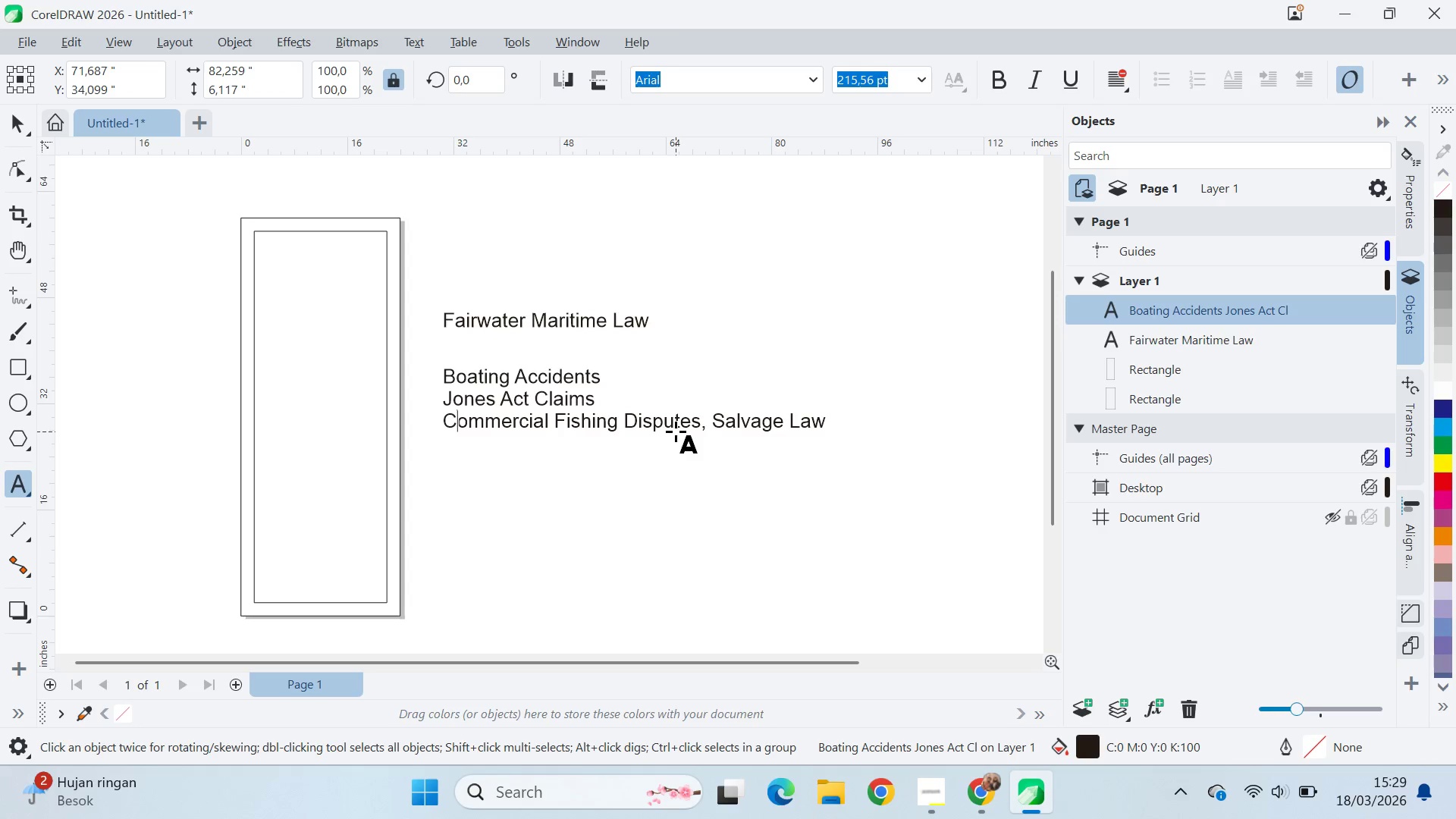 
key(Control+ArrowRight)
 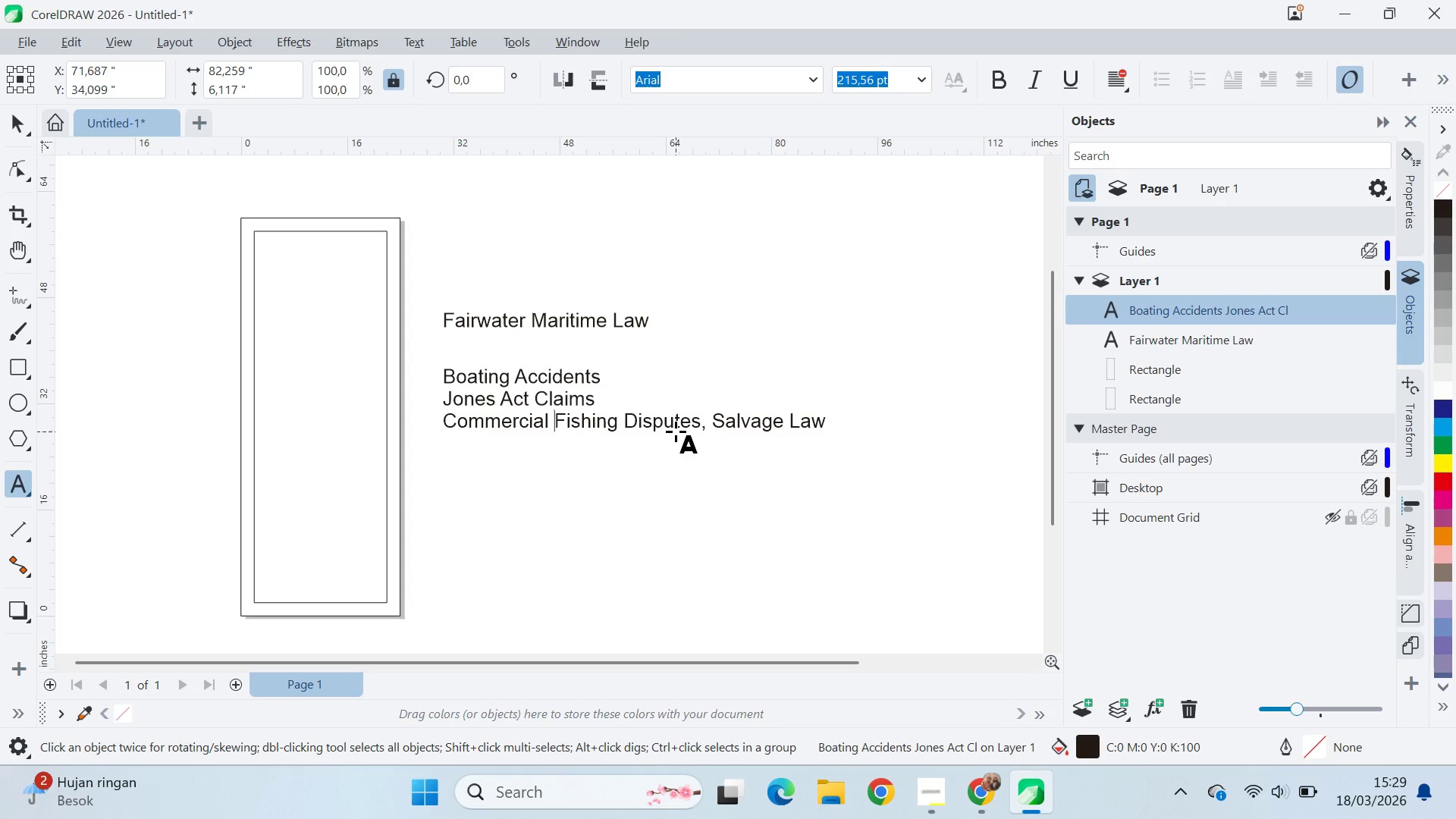 
key(Control+ArrowRight)
 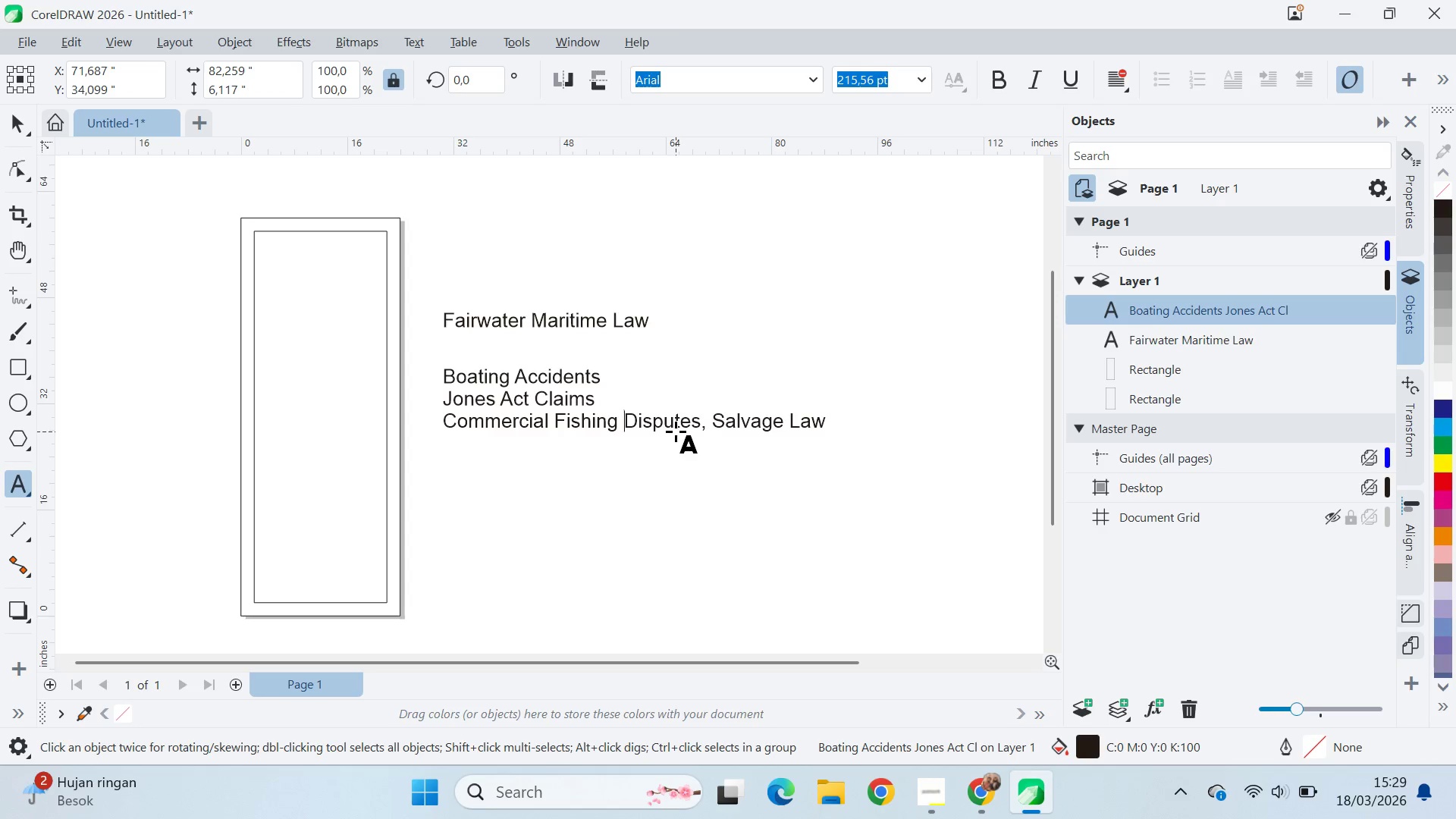 
key(Control+ArrowRight)
 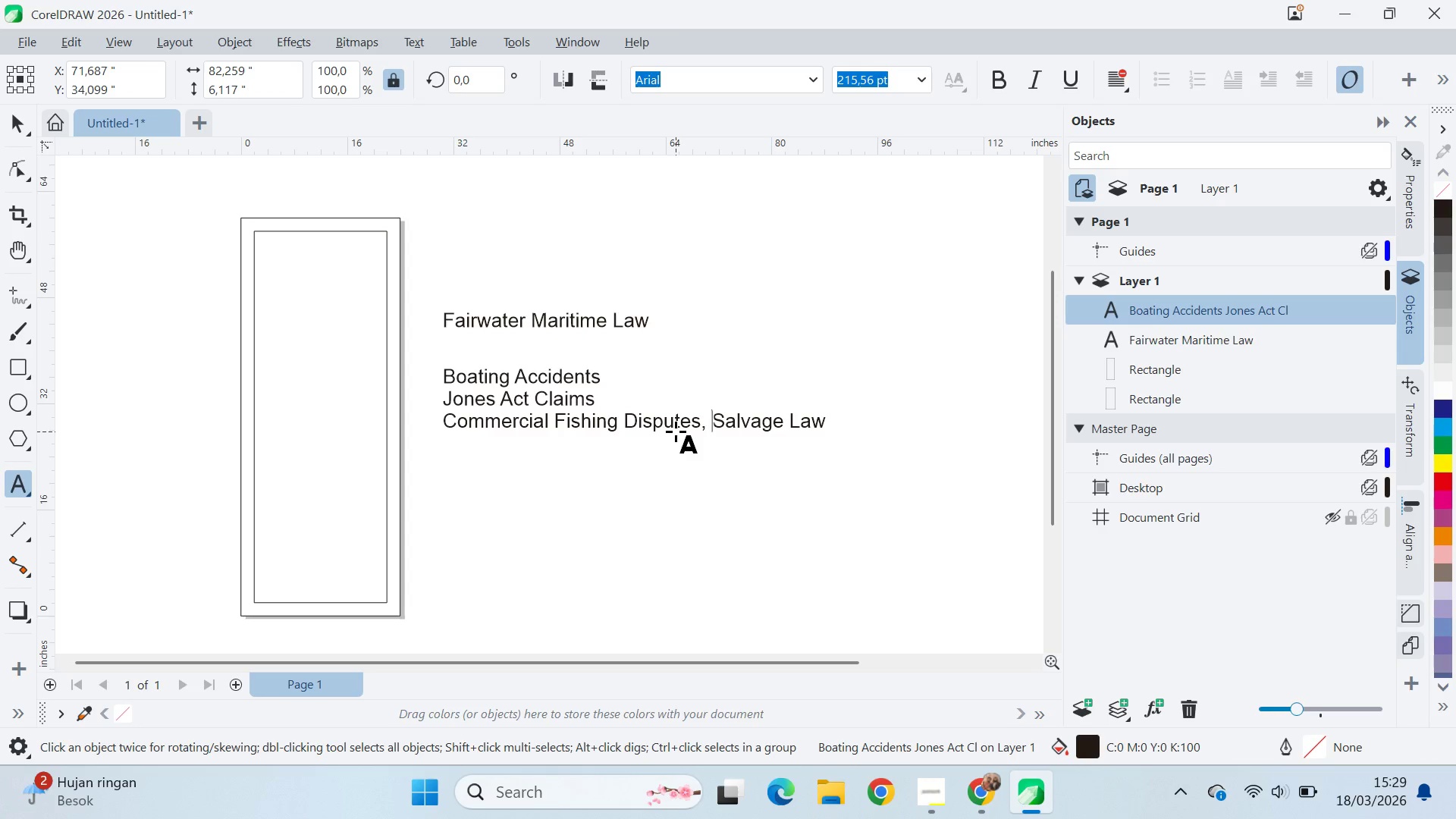 
key(Backspace)
 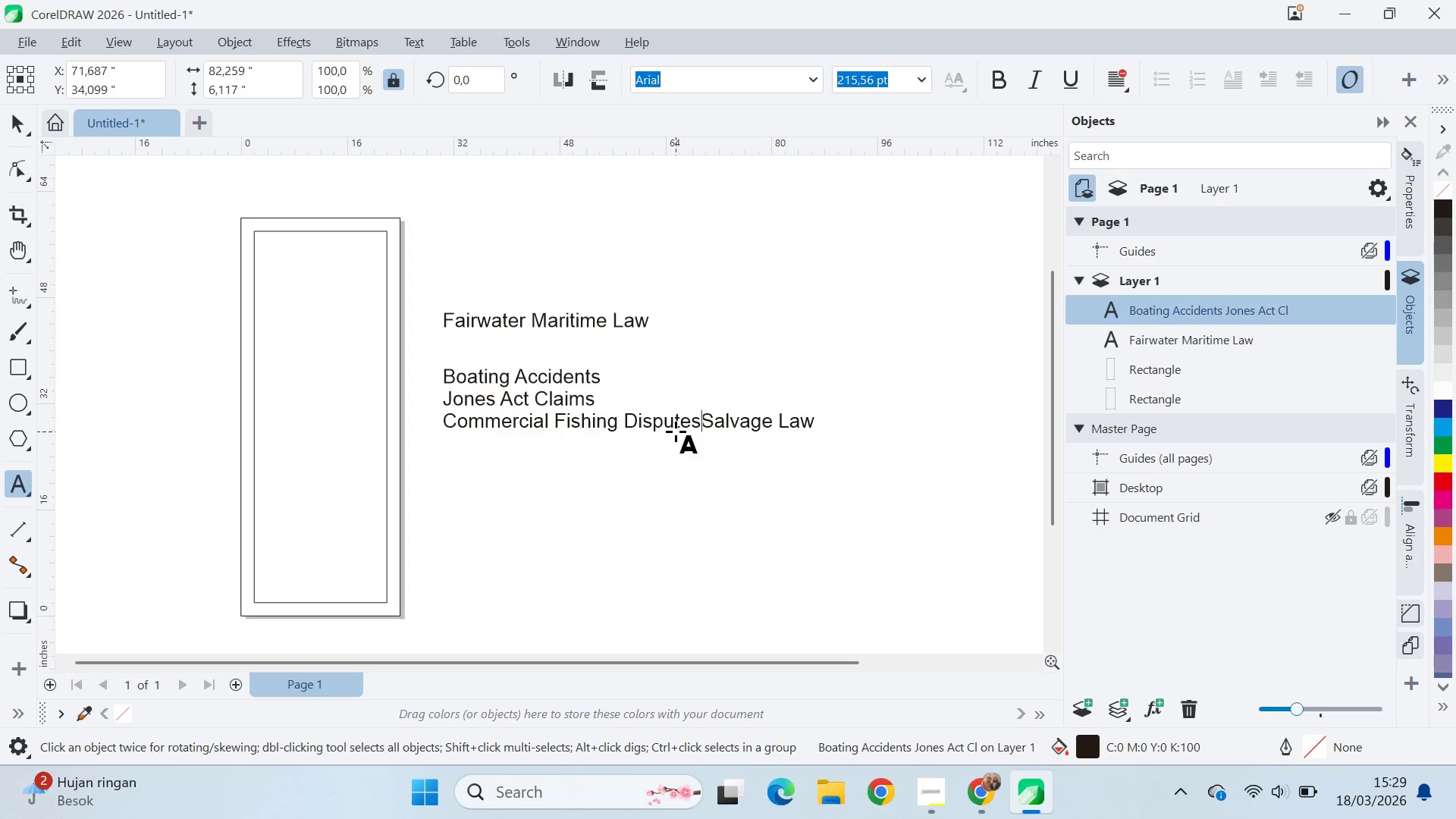 
key(Backspace)
 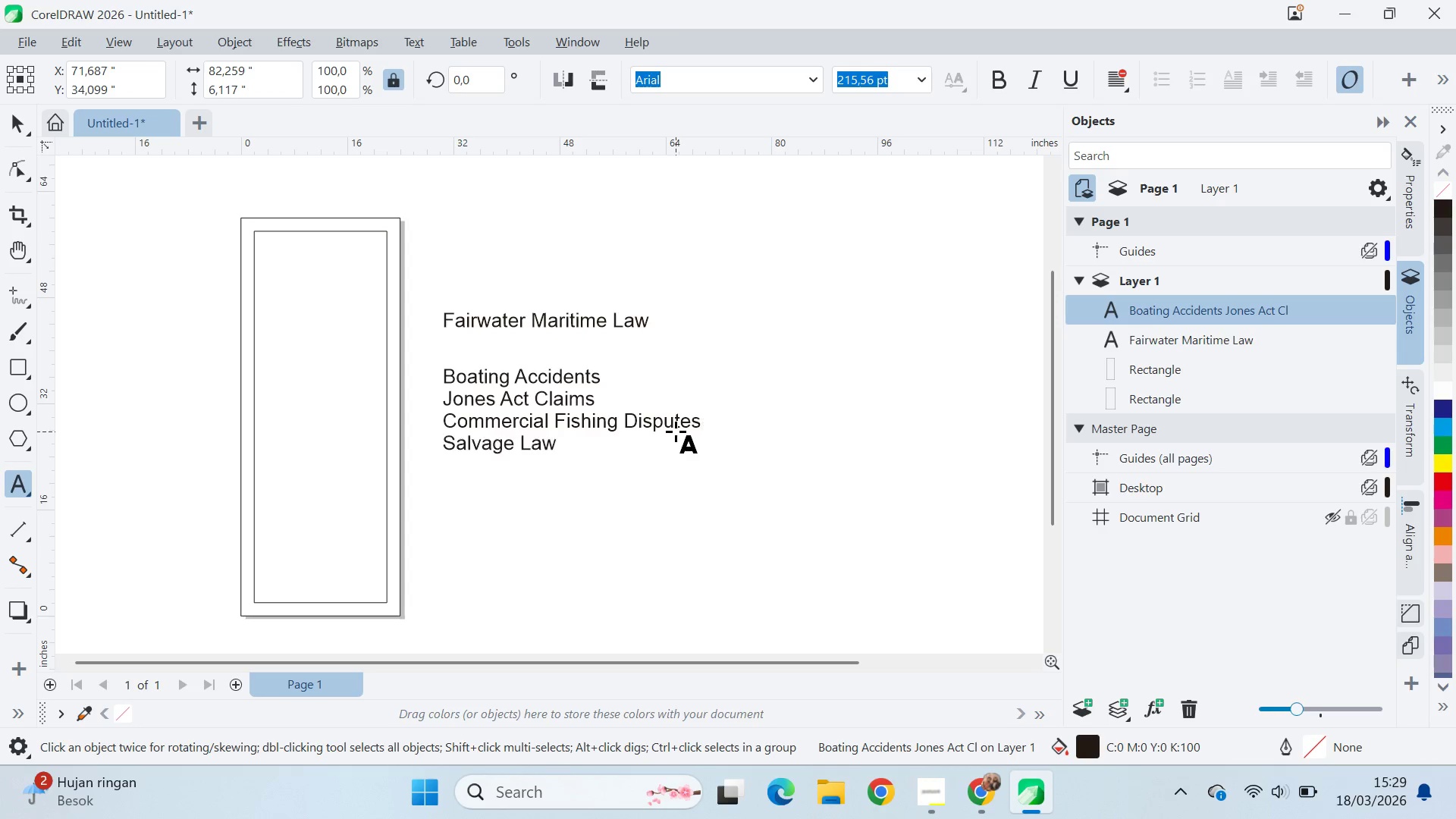 
key(Enter)
 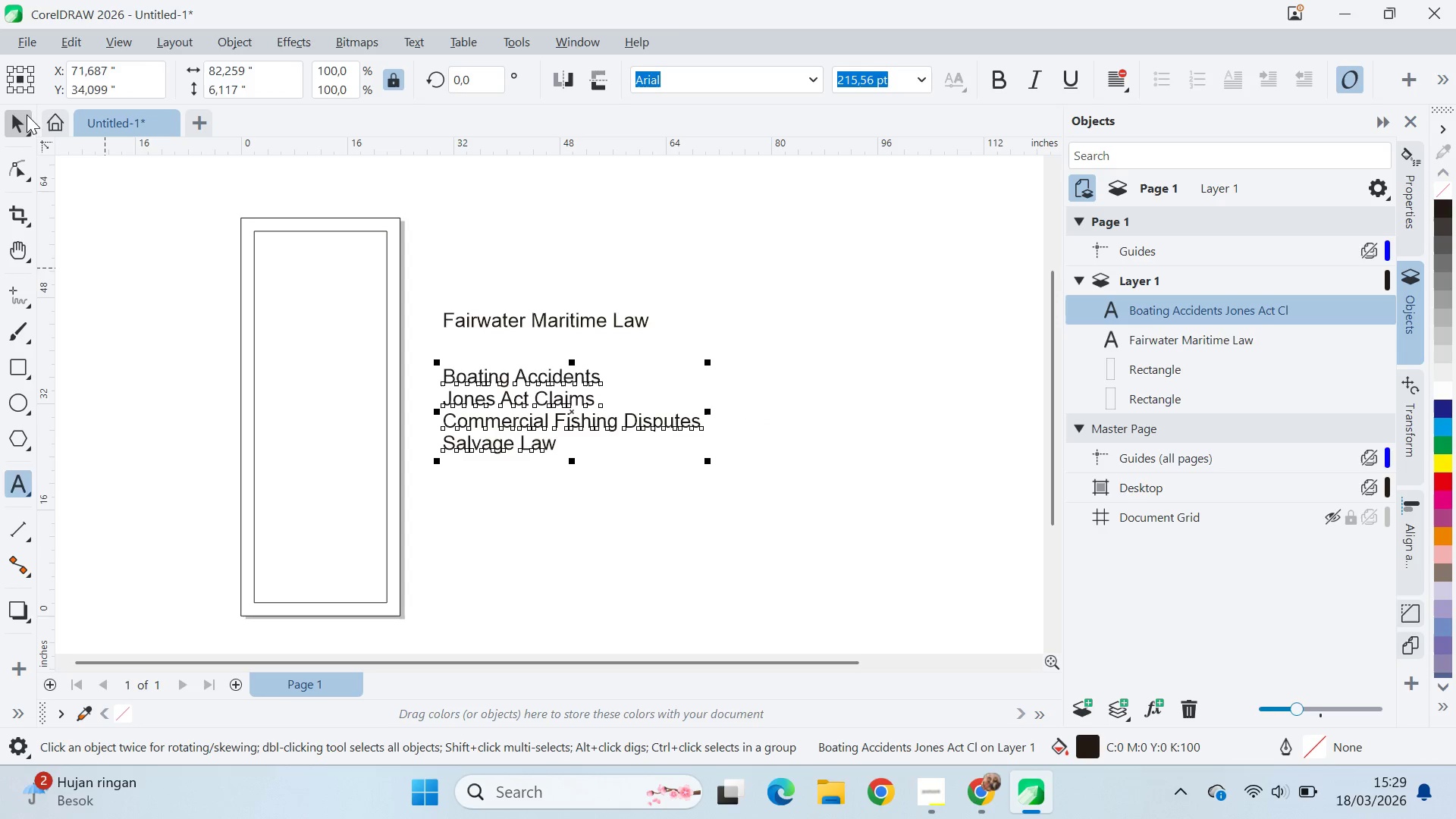 
key(Alt+AltLeft)
 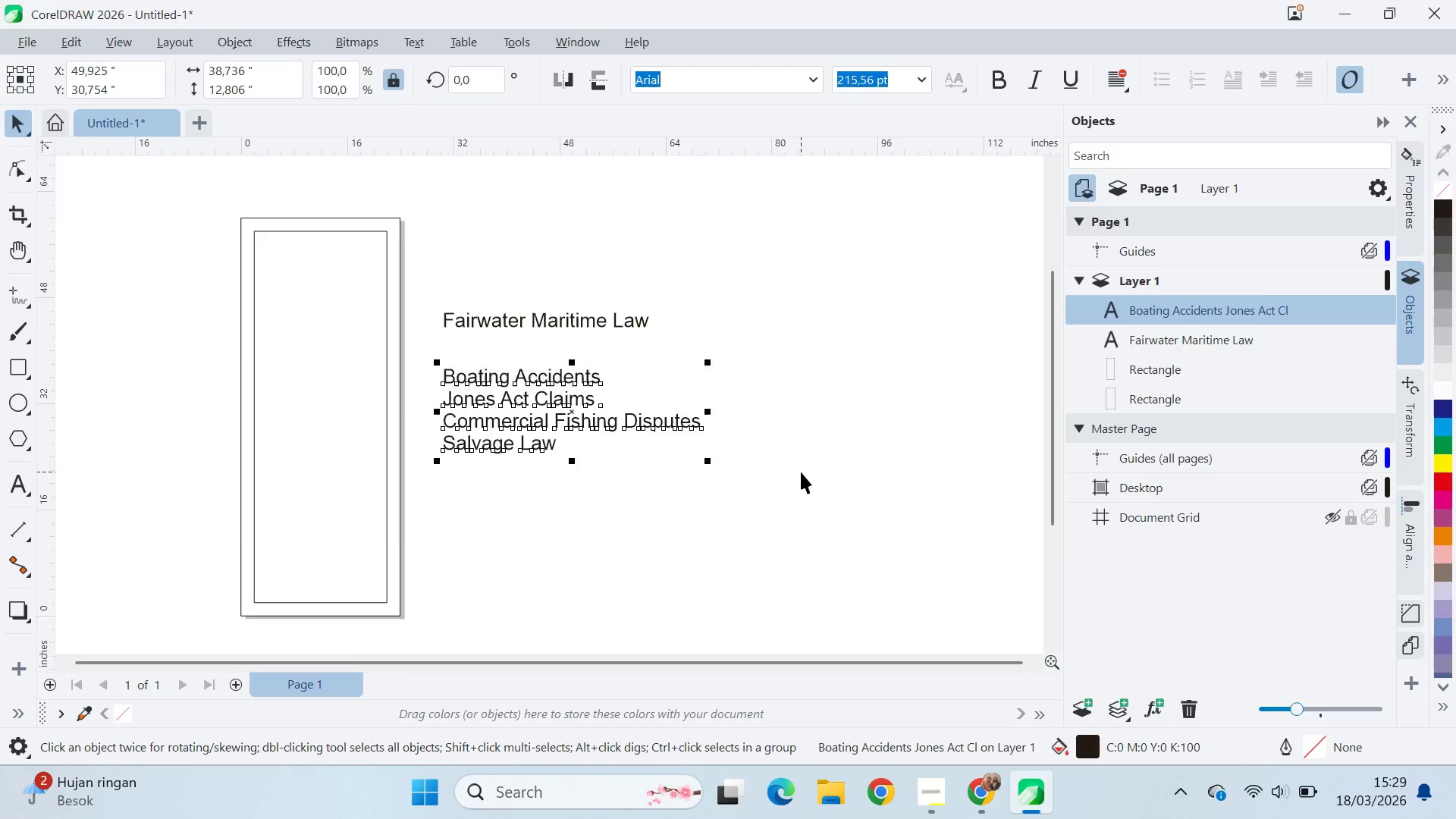 
key(Alt+Tab)